 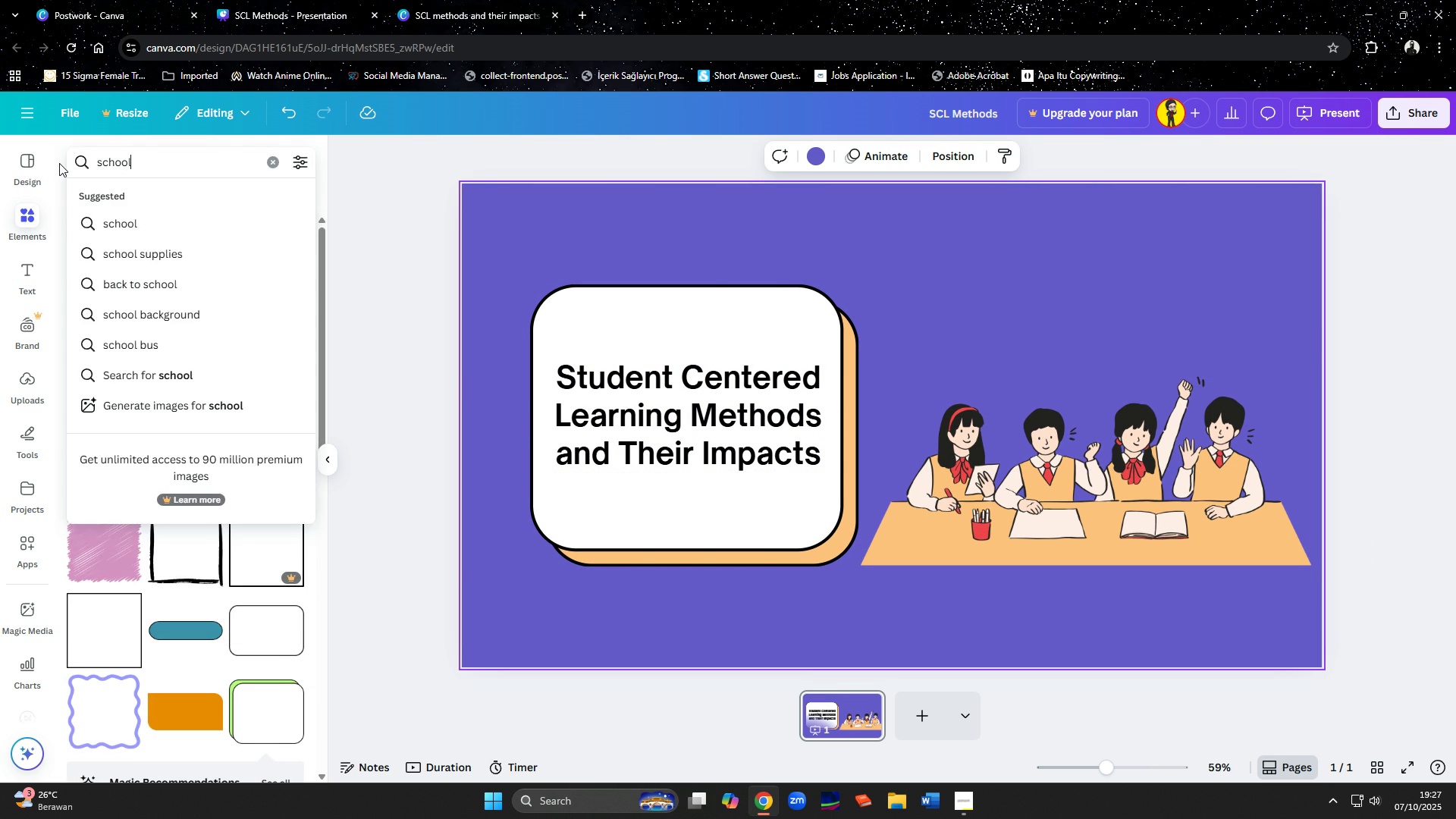 
key(Enter)
 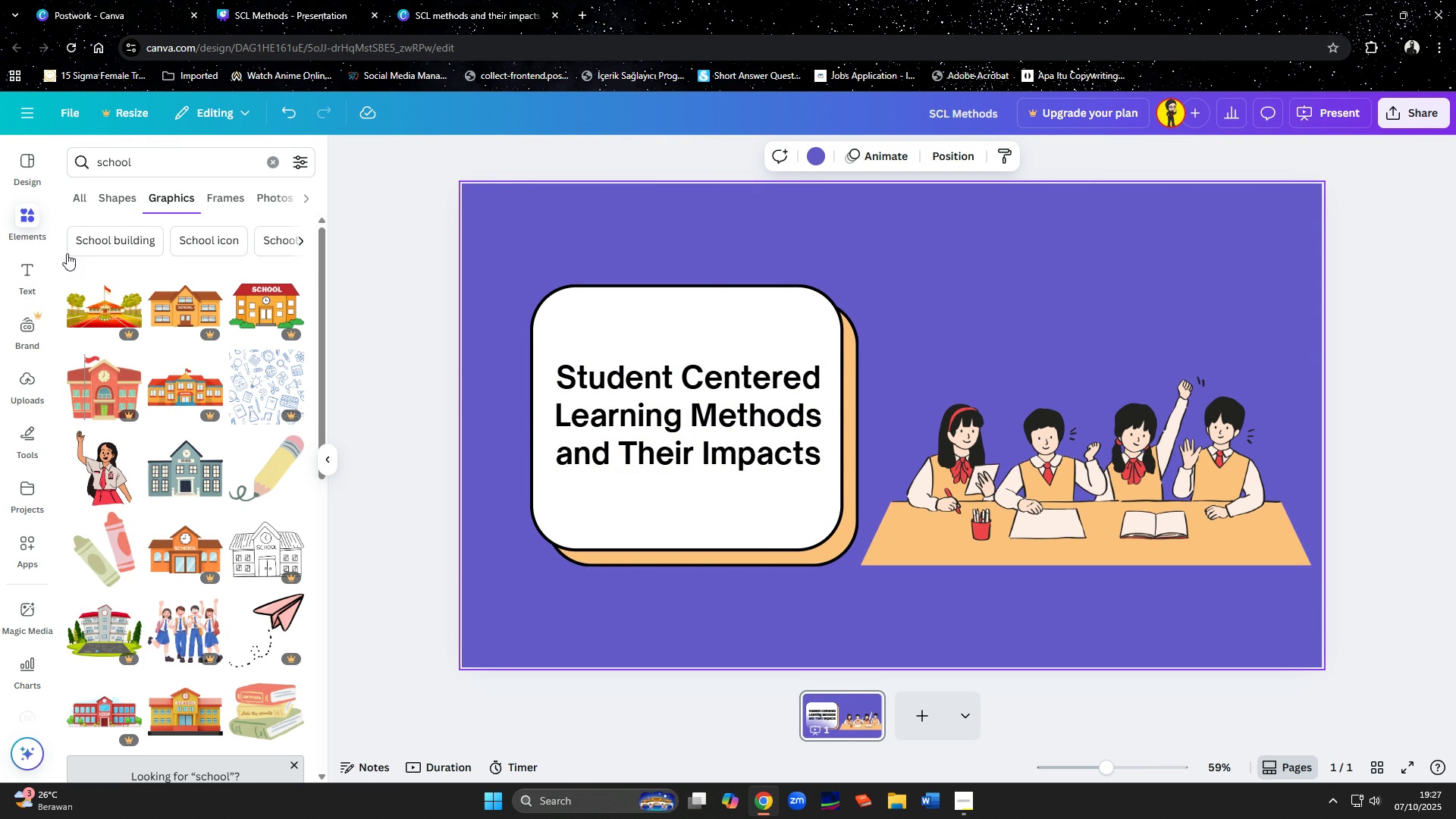 
wait(5.42)
 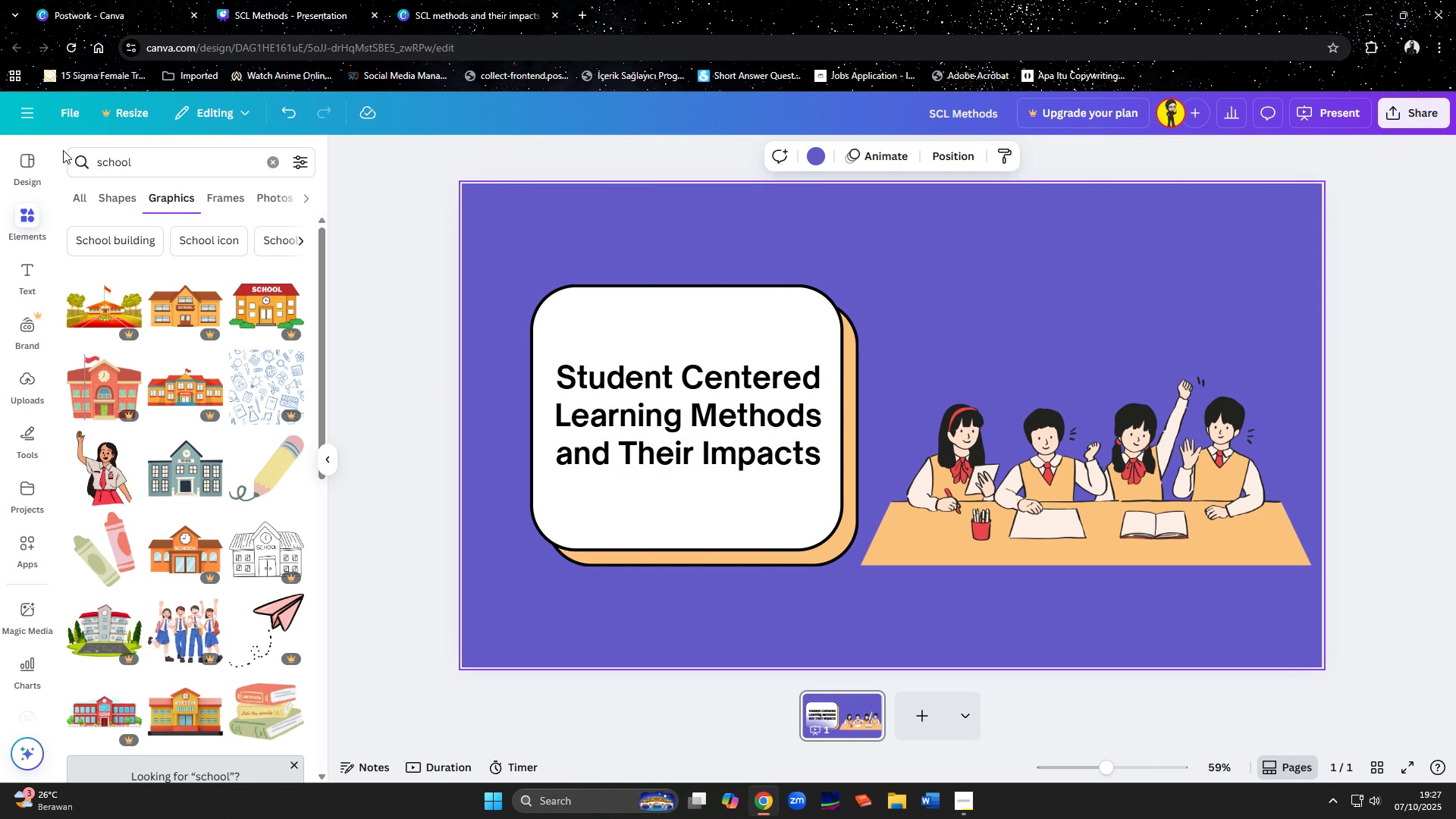 
scroll: coordinate [102, 383], scroll_direction: down, amount: 5.0
 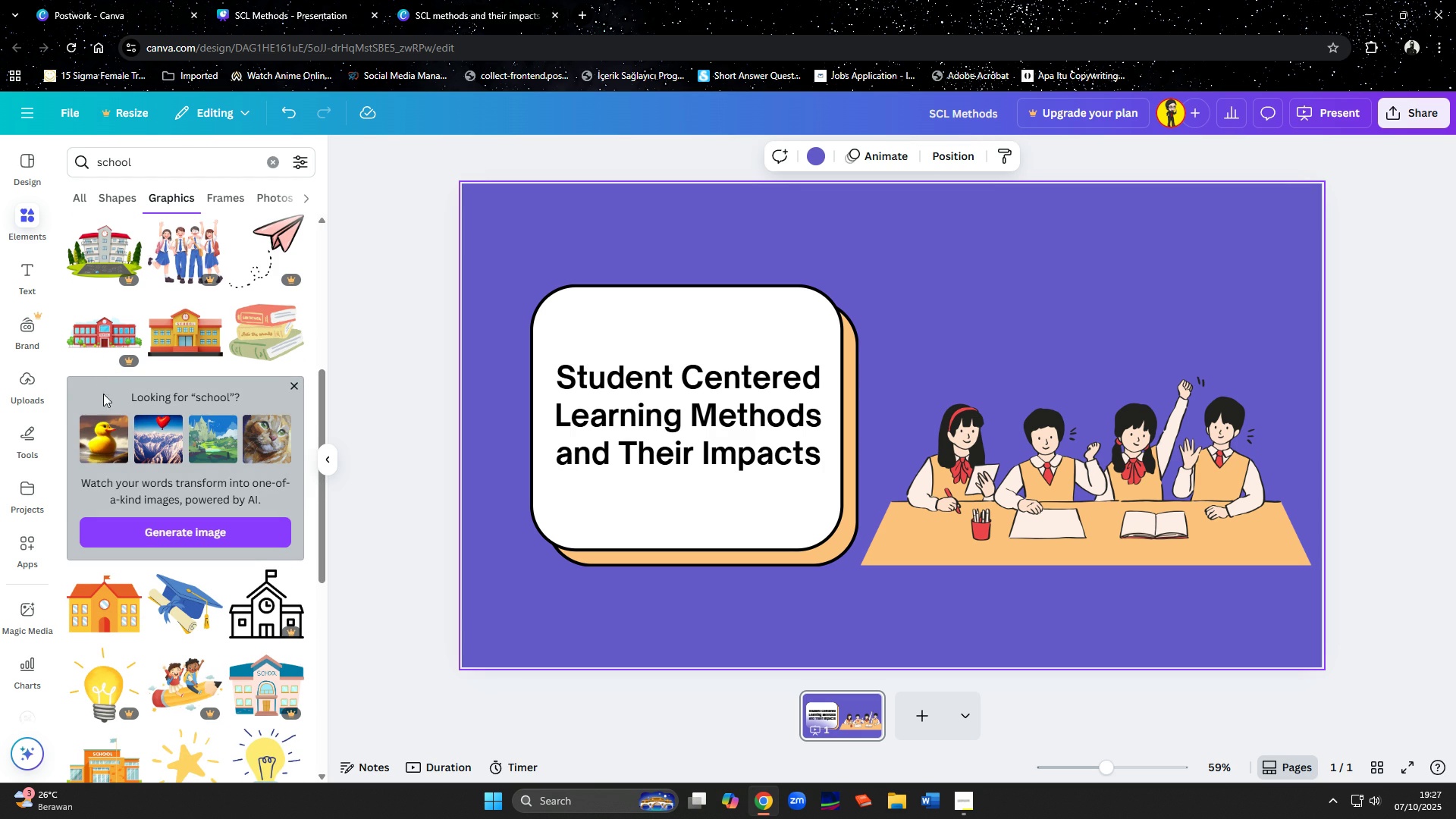 
left_click([103, 606])